 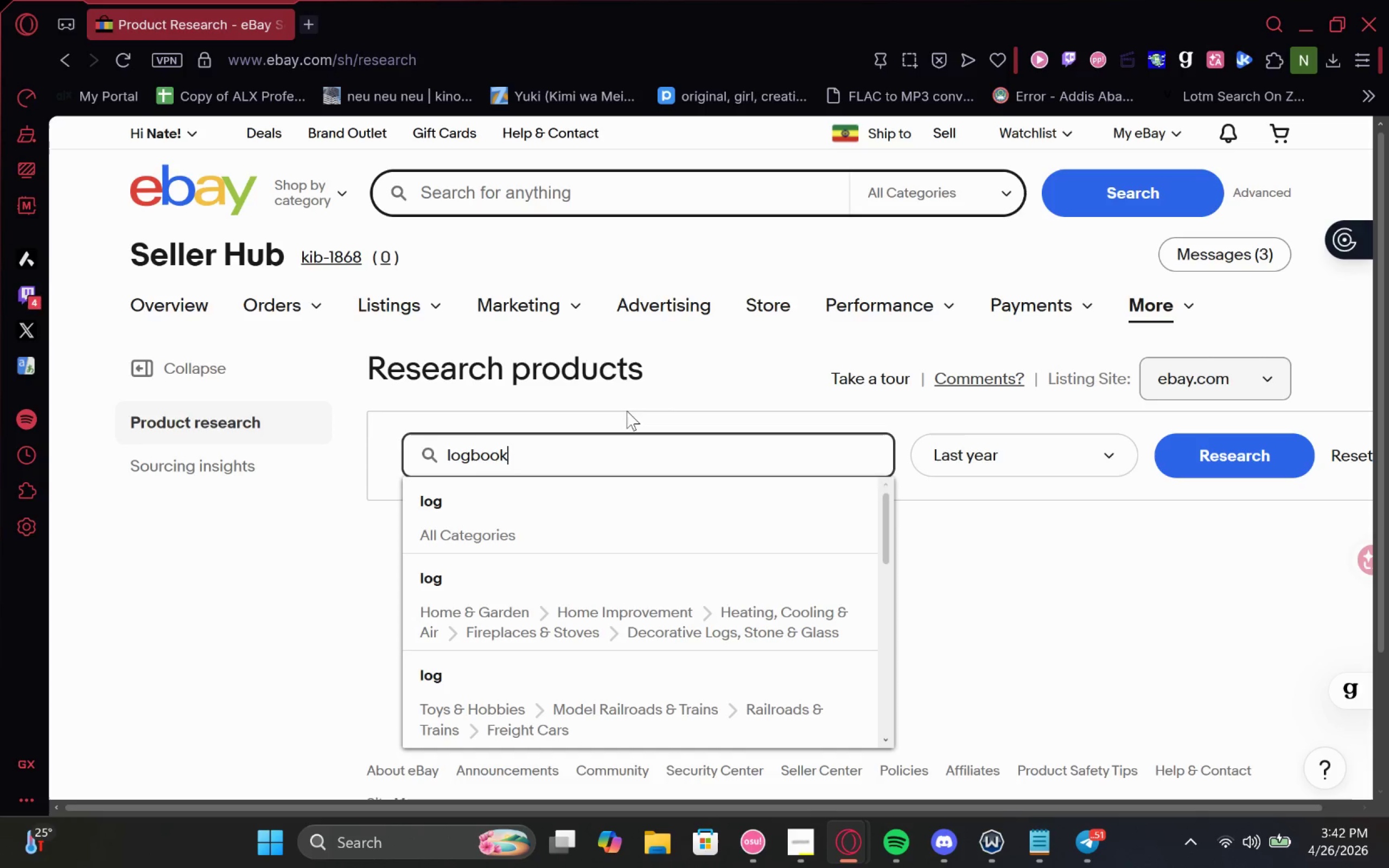 
key(ArrowLeft)
 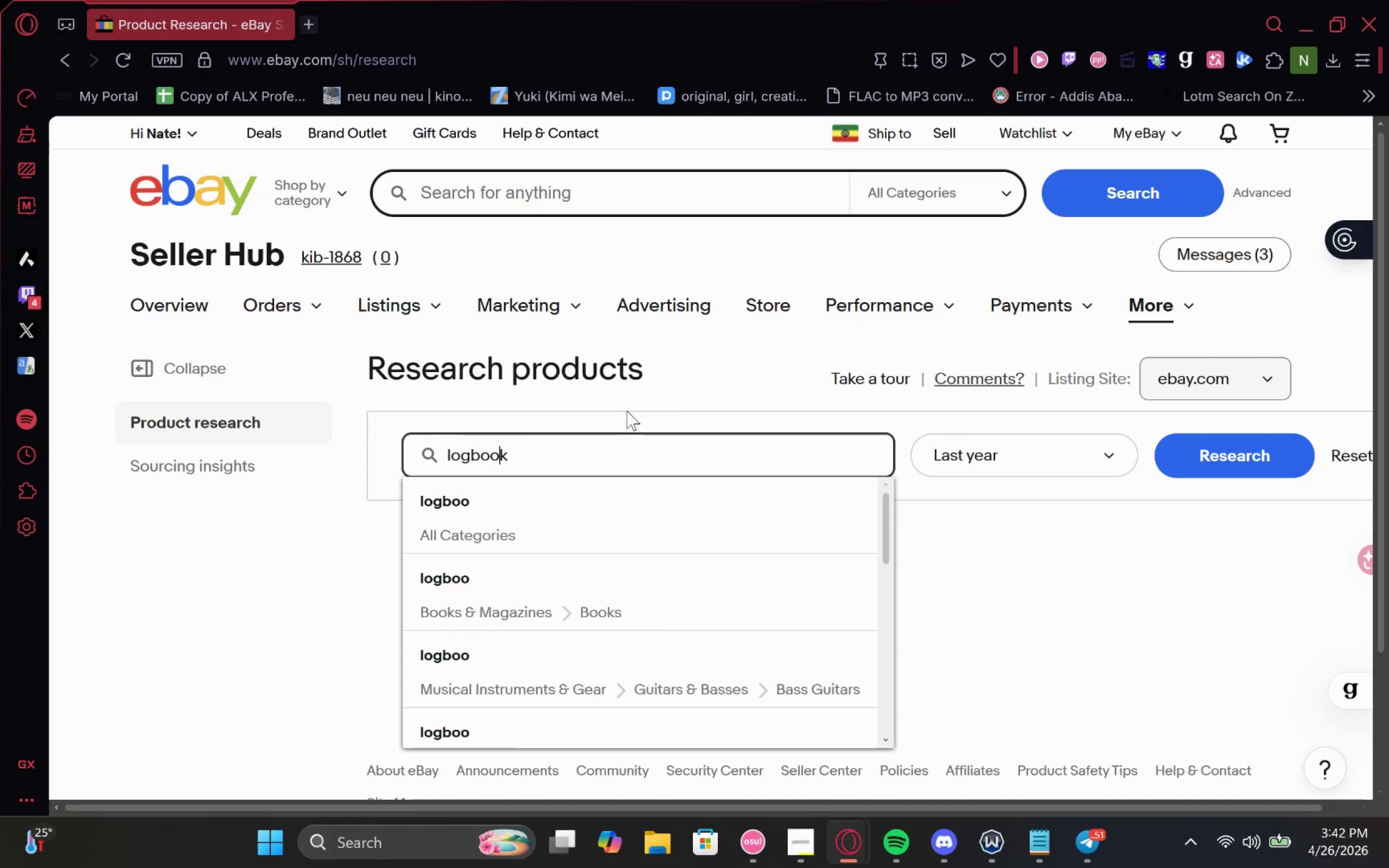 
key(ArrowLeft)
 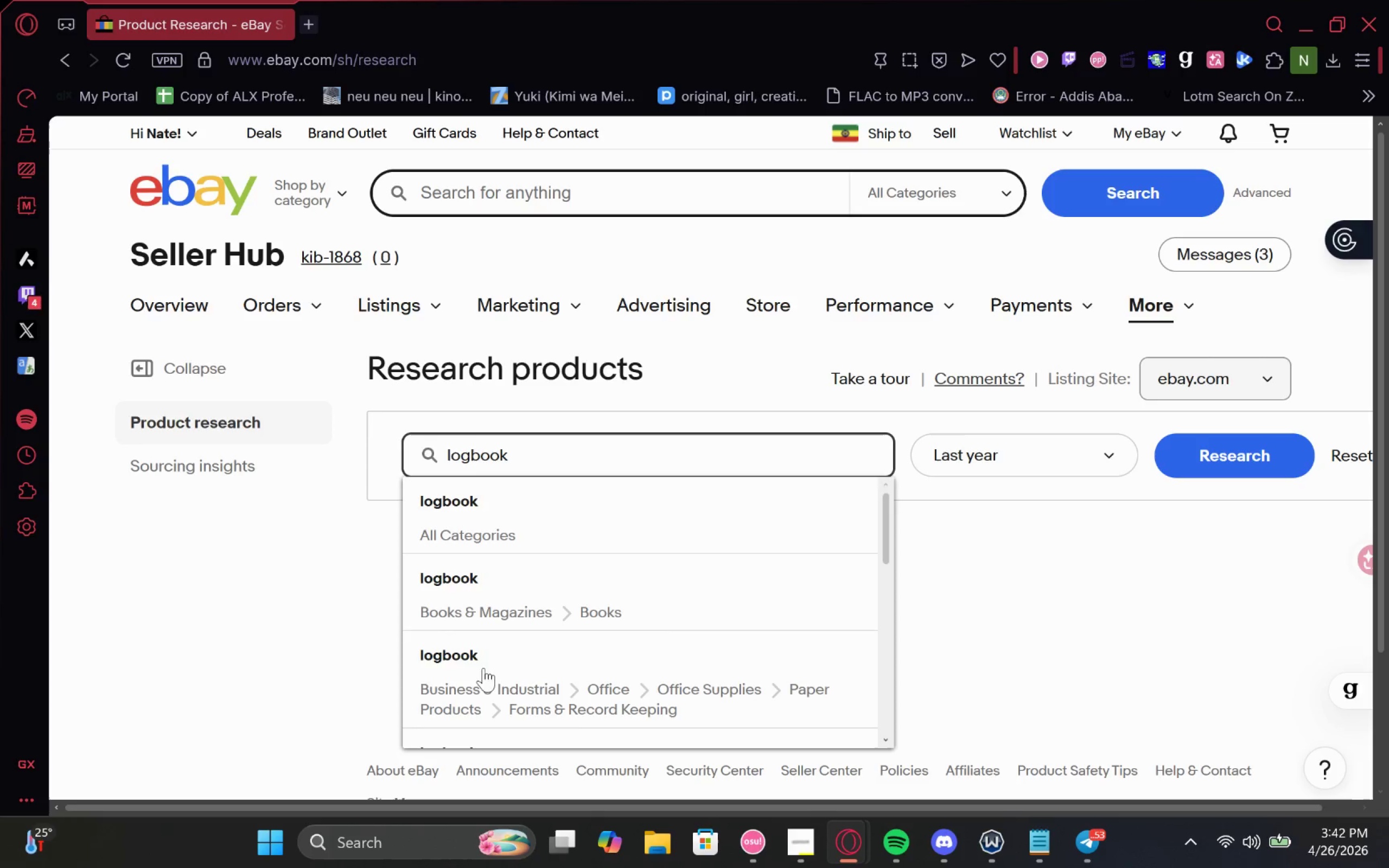 
wait(5.42)
 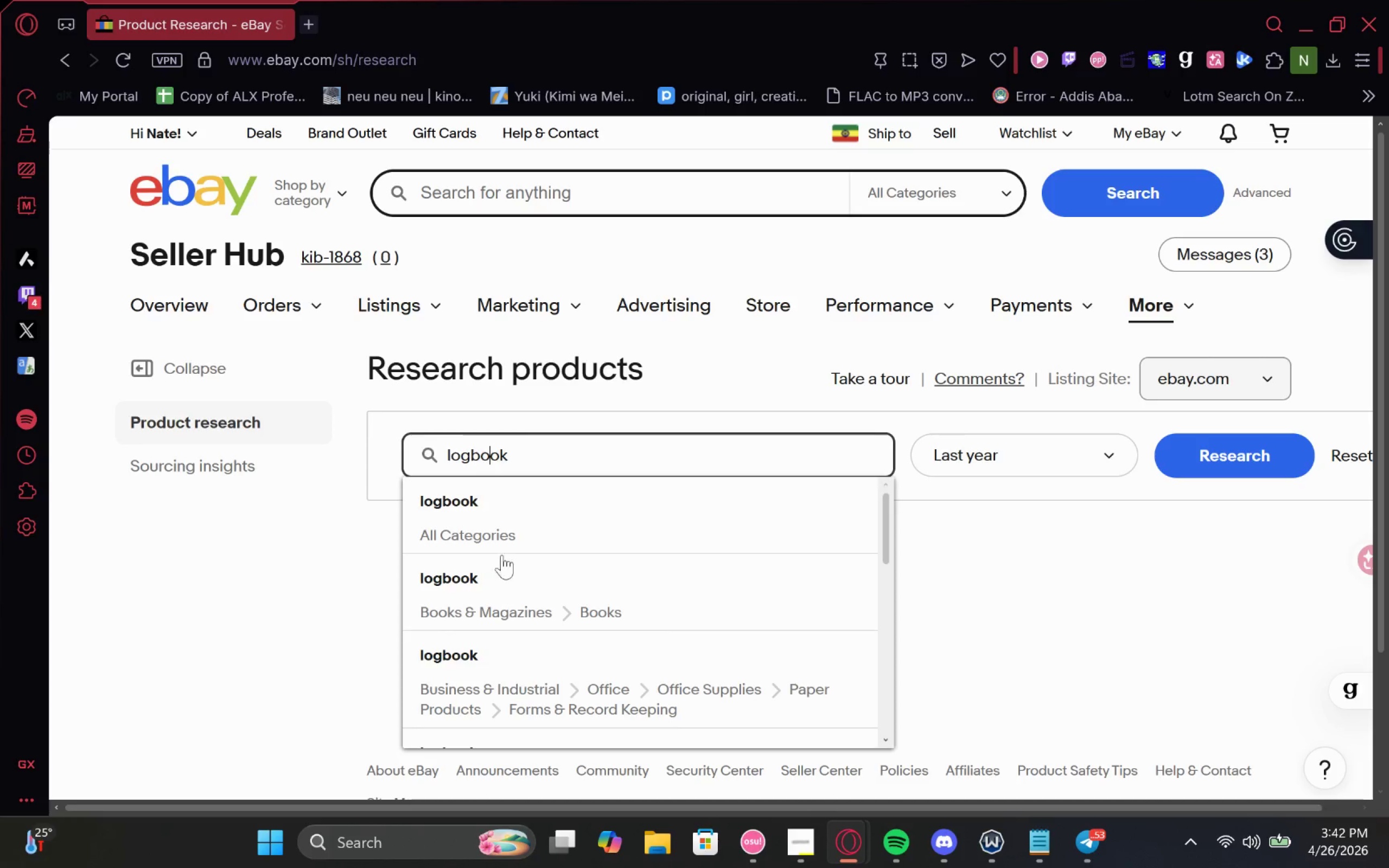 
left_click([452, 650])
 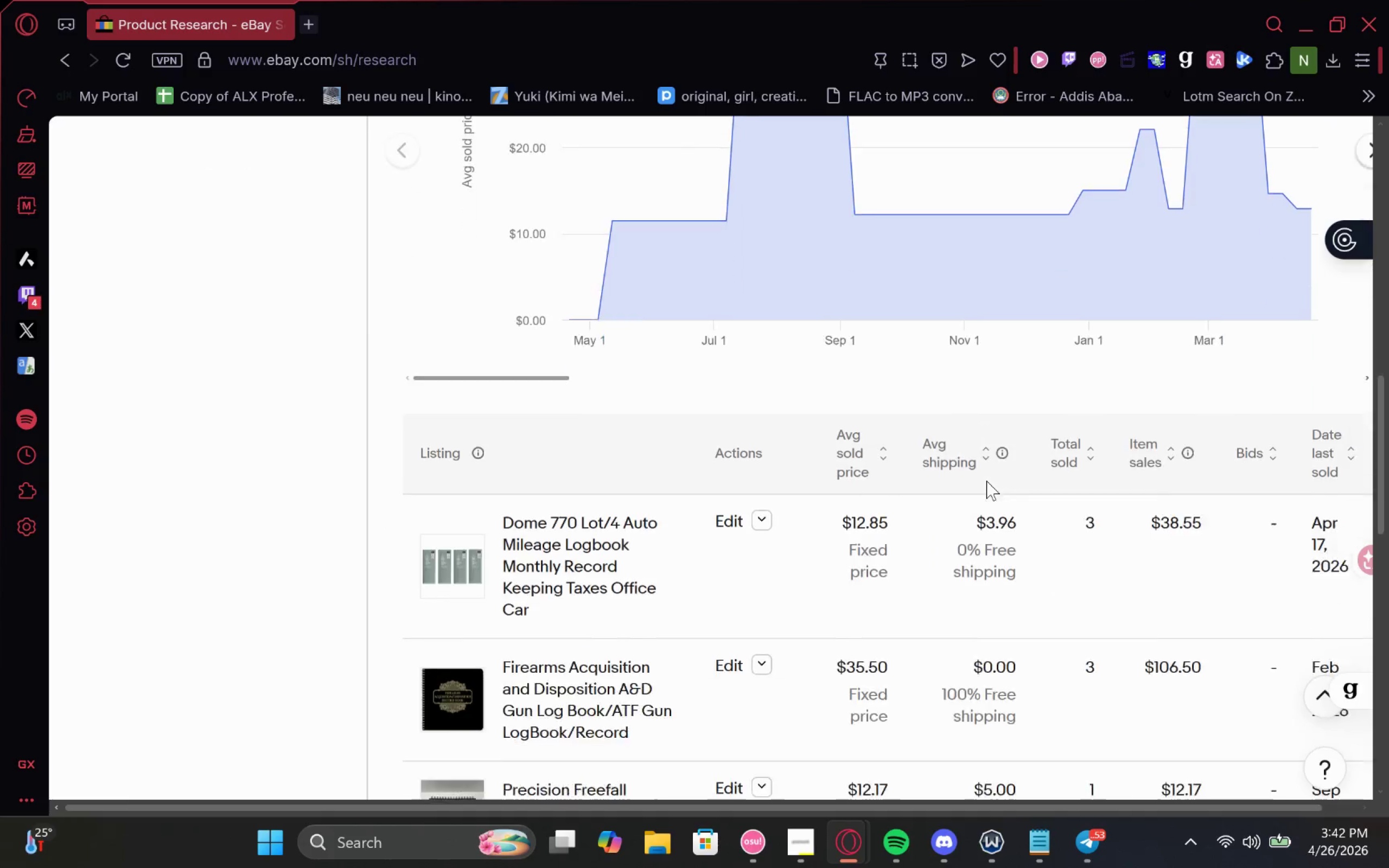 
wait(11.59)
 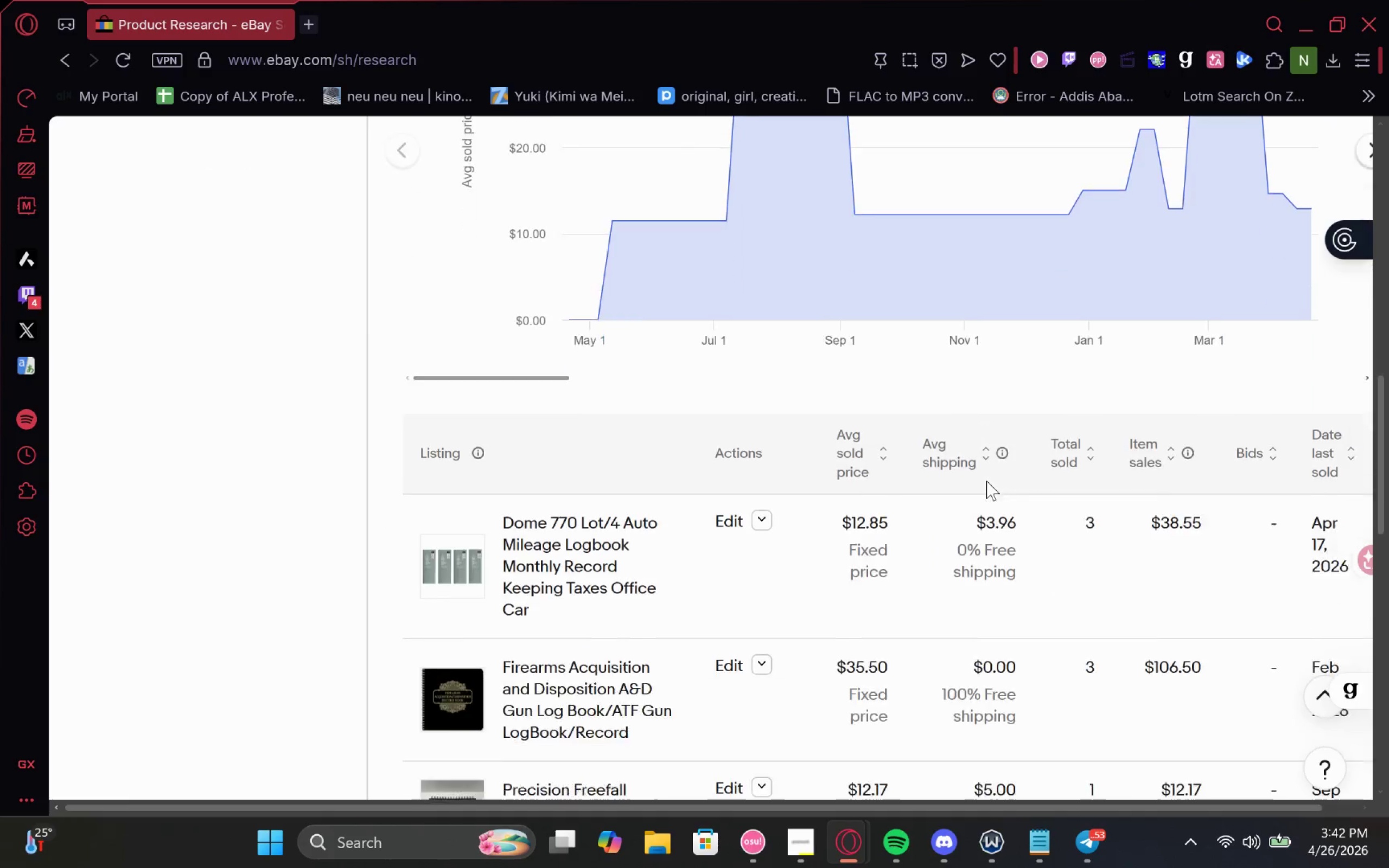 
left_click([1071, 304])
 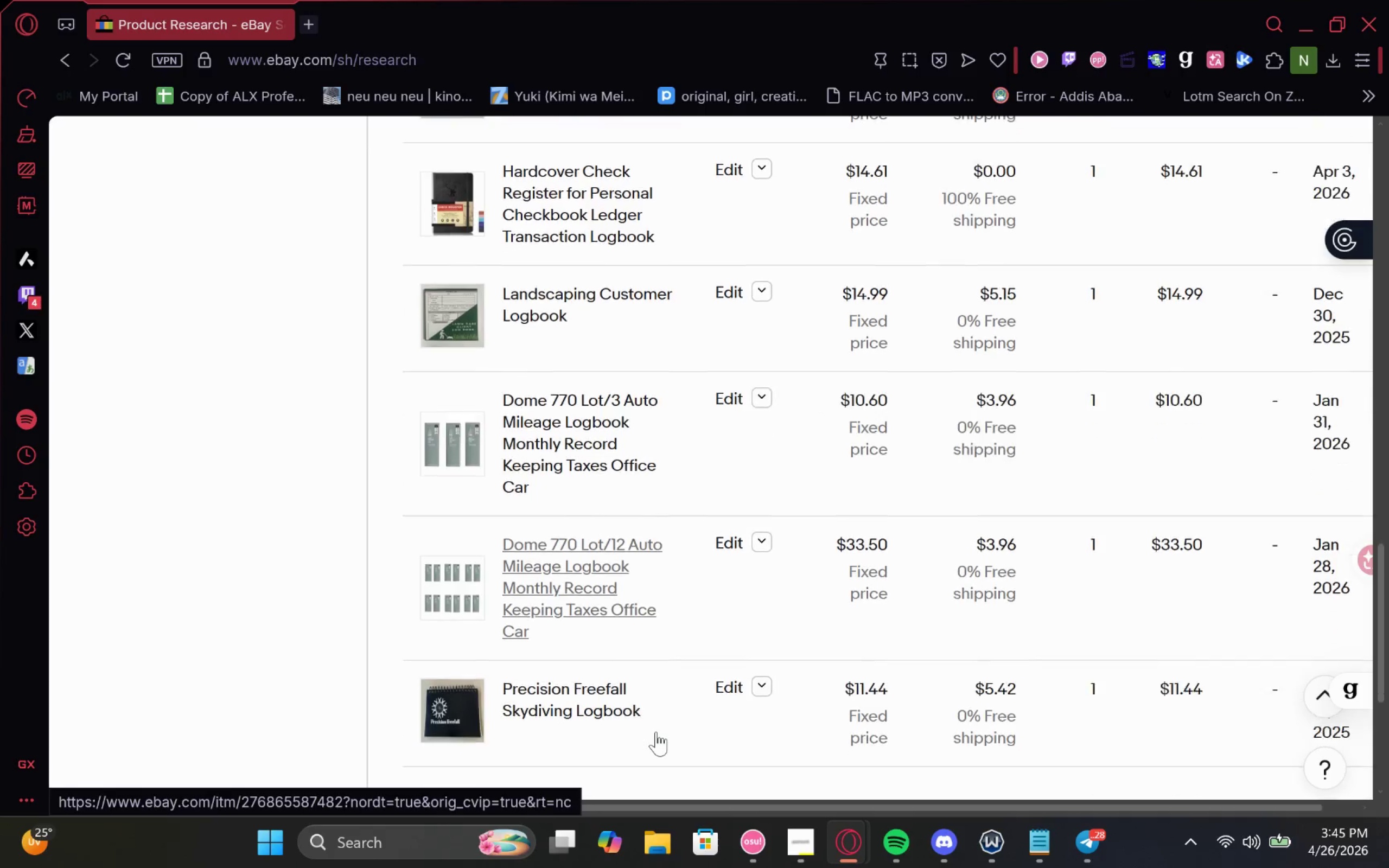 
wait(163.86)
 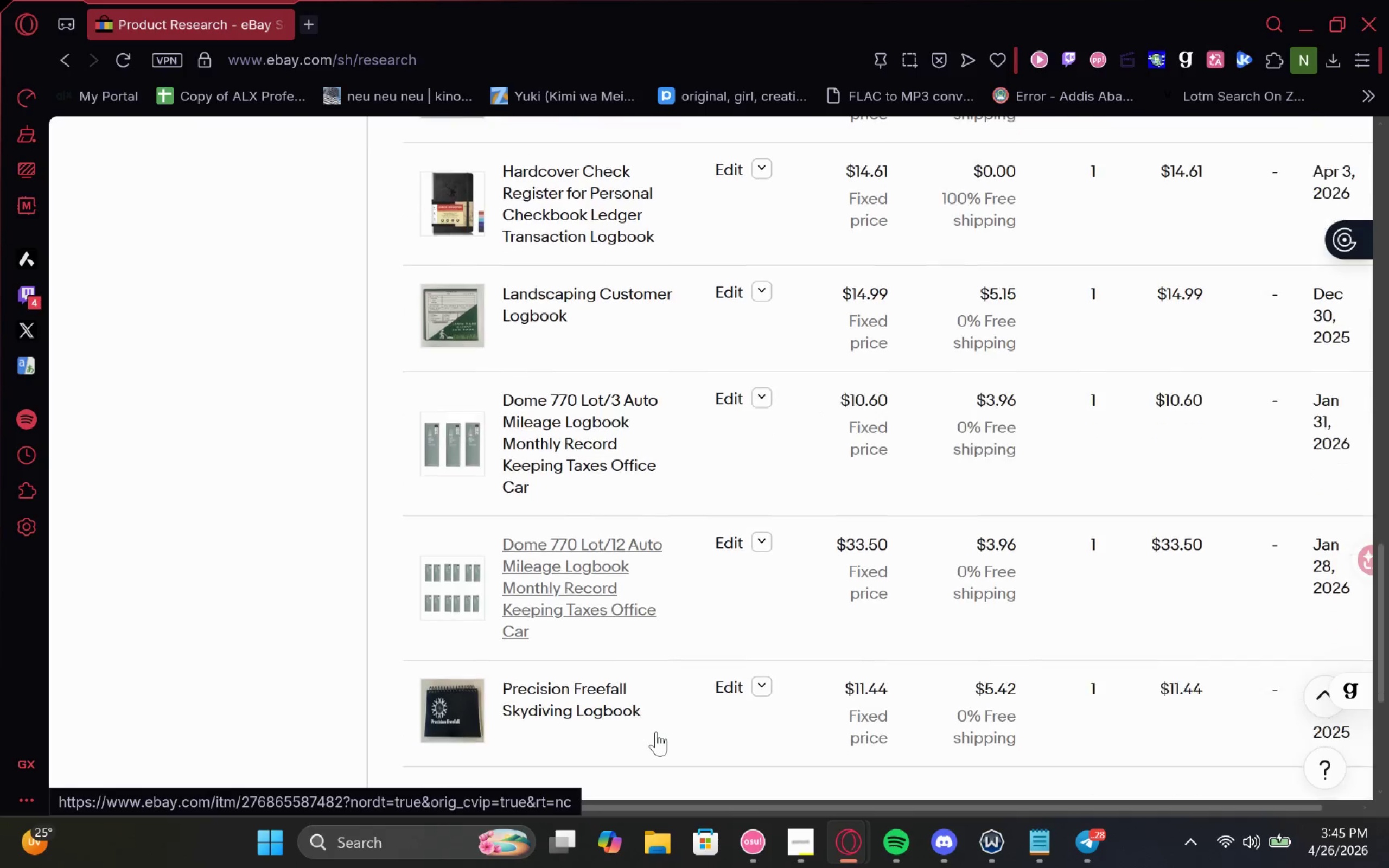 
left_click_drag(start_coordinate=[500, 329], to_coordinate=[632, 335])
 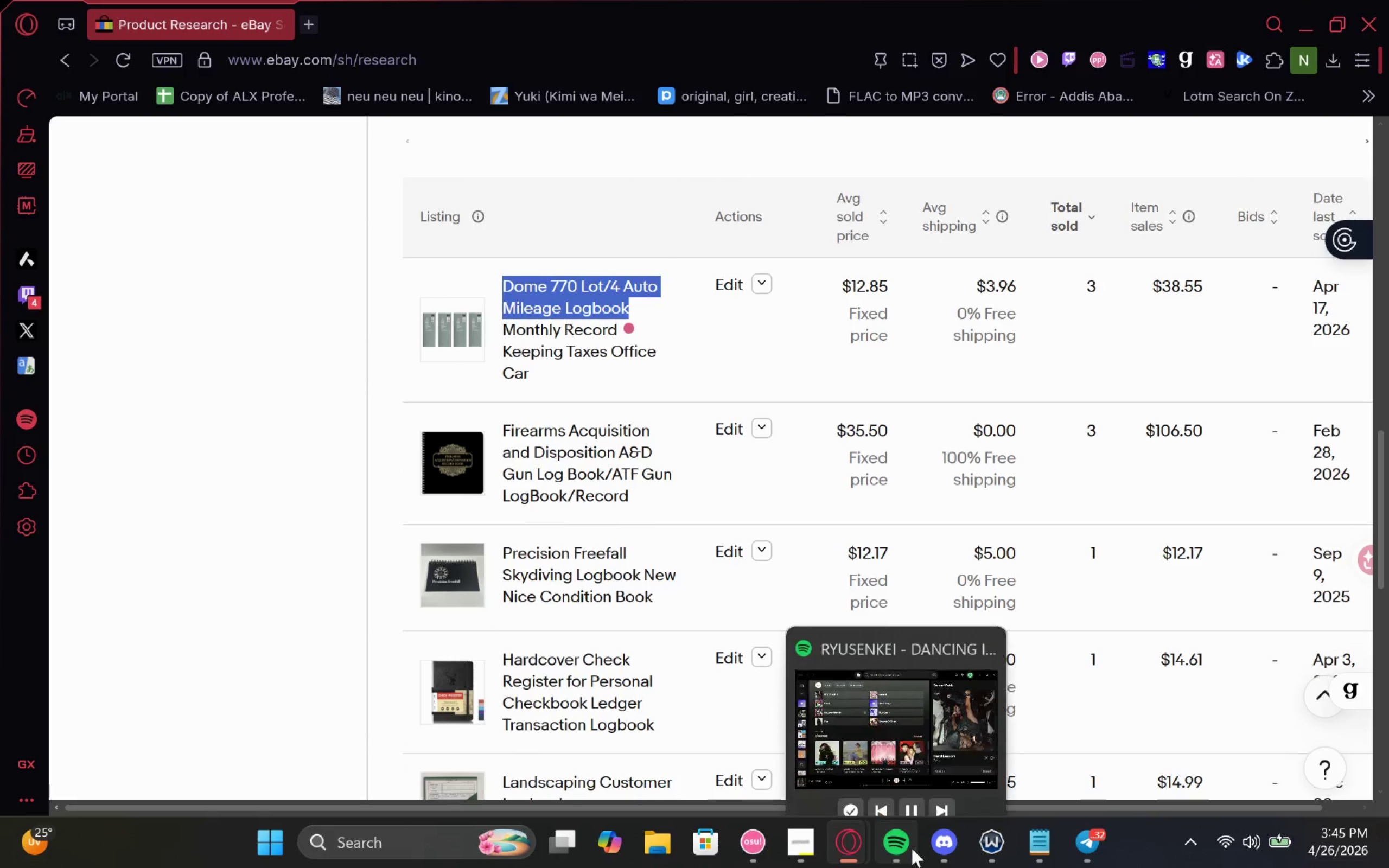 
left_click([806, 838])